 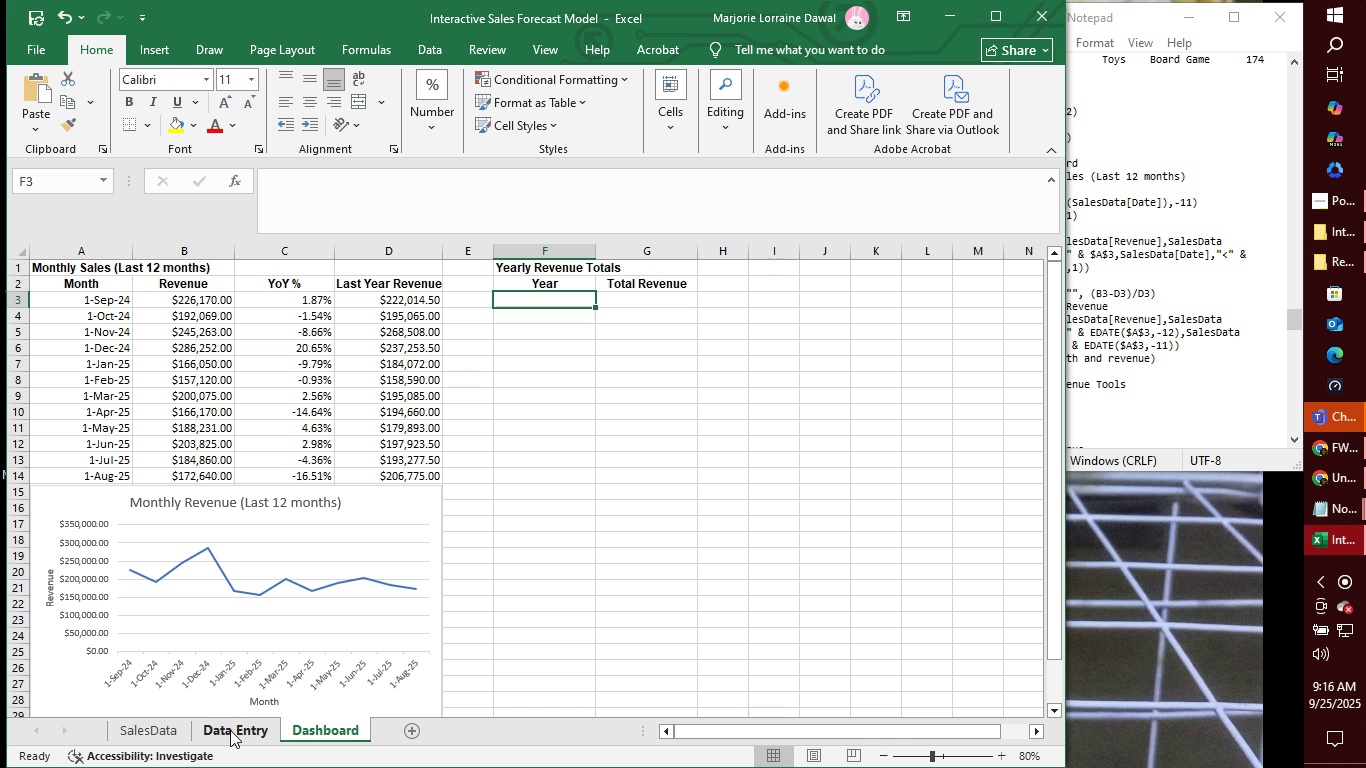 
left_click([210, 733])
 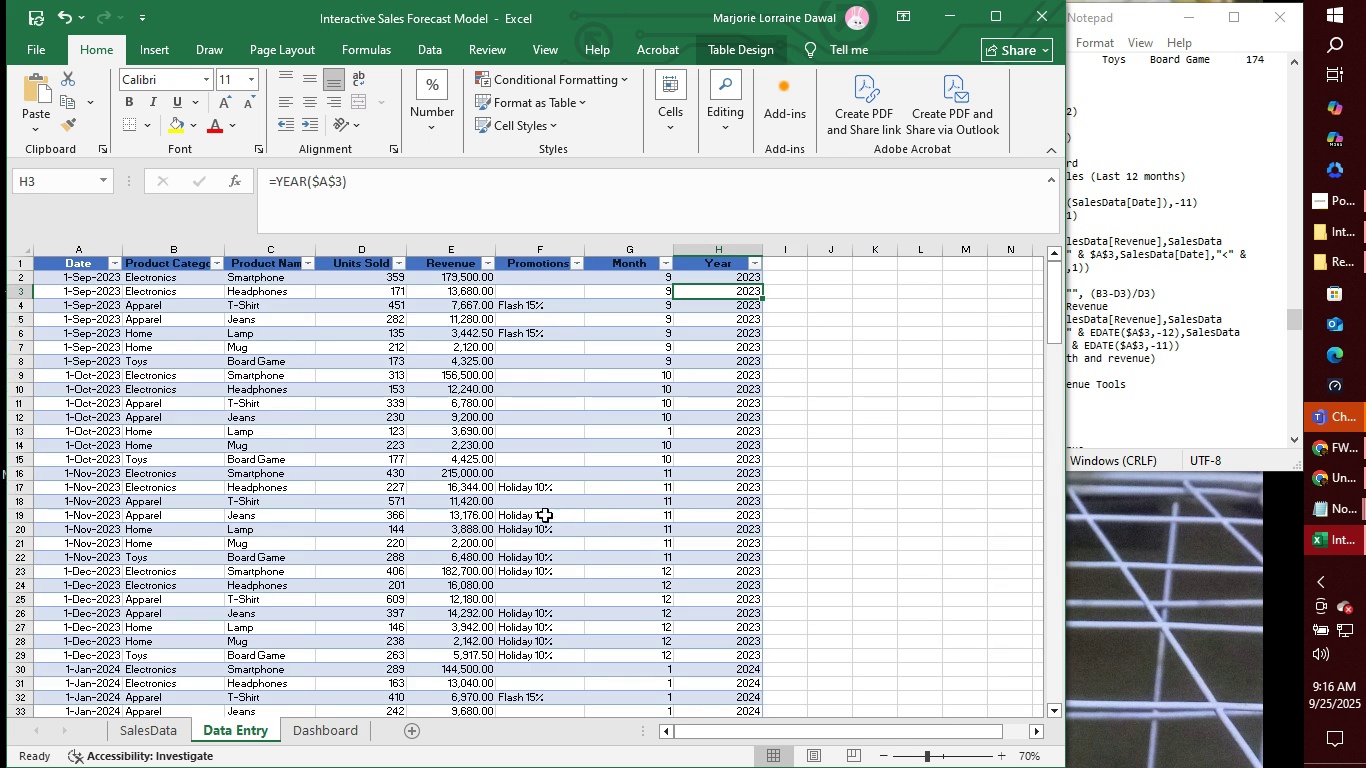 
wait(5.48)
 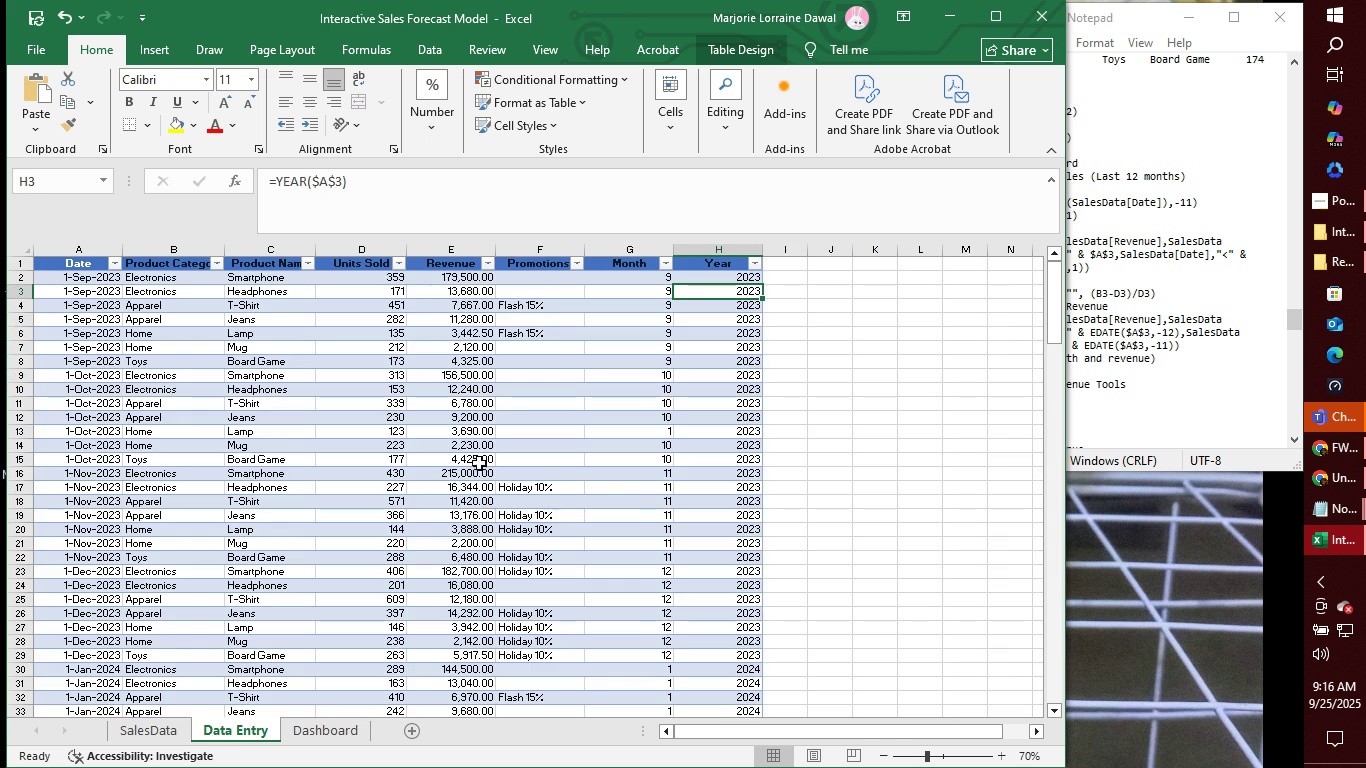 
left_click([167, 738])
 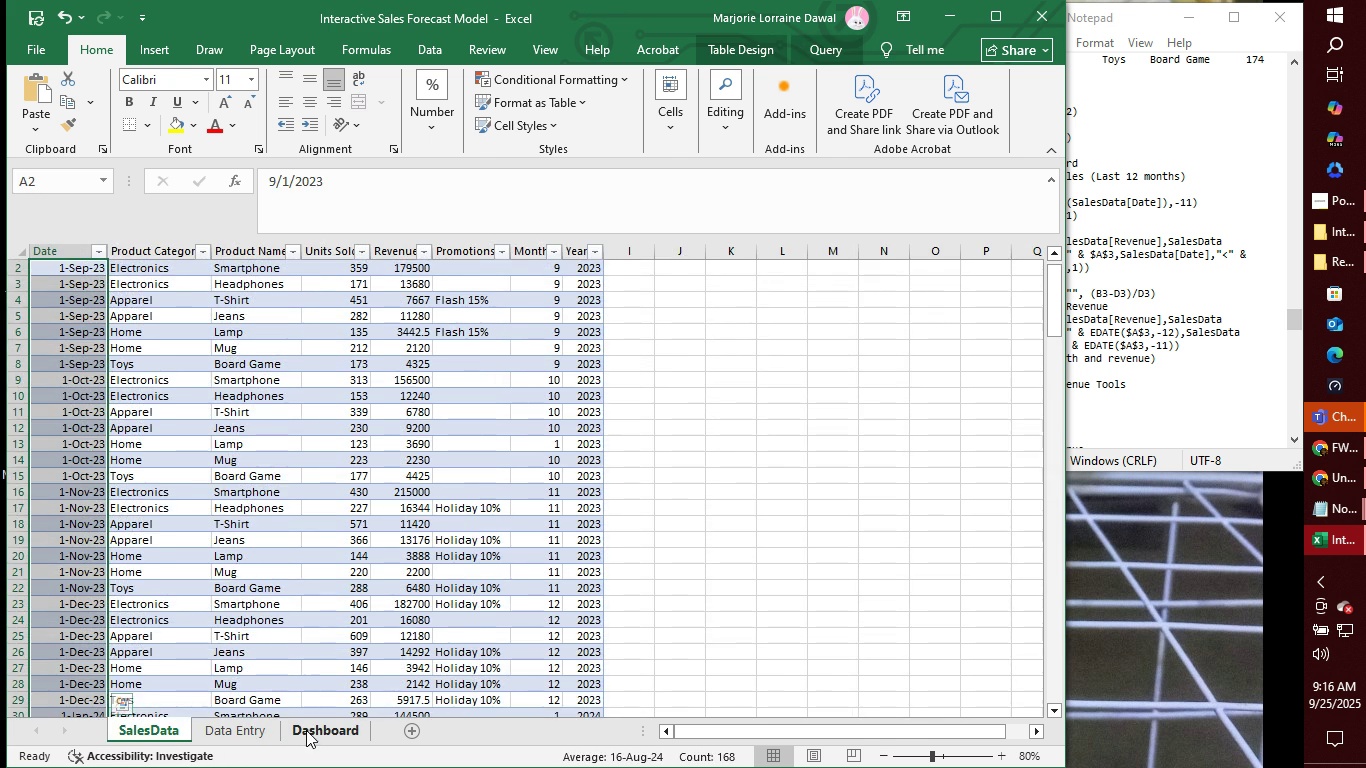 
left_click([306, 730])